 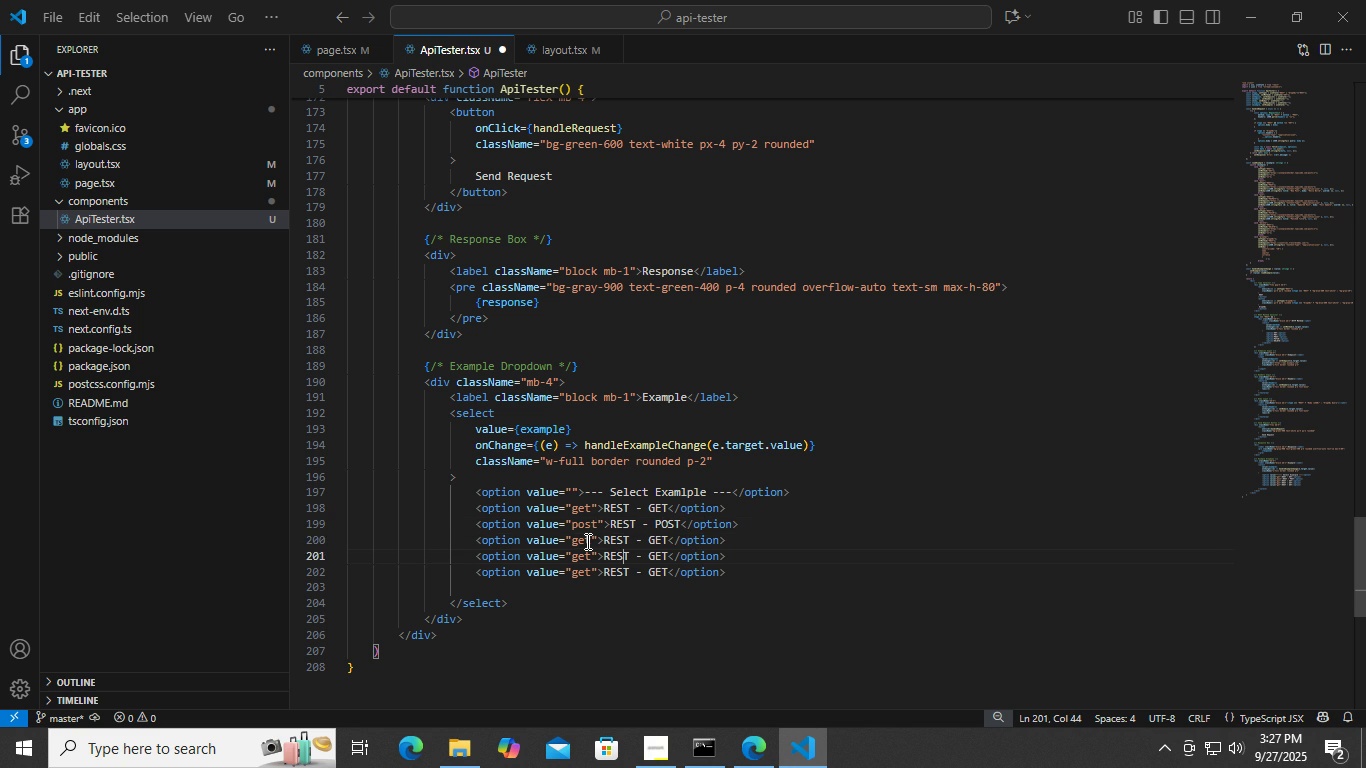 
key(ArrowDown)
 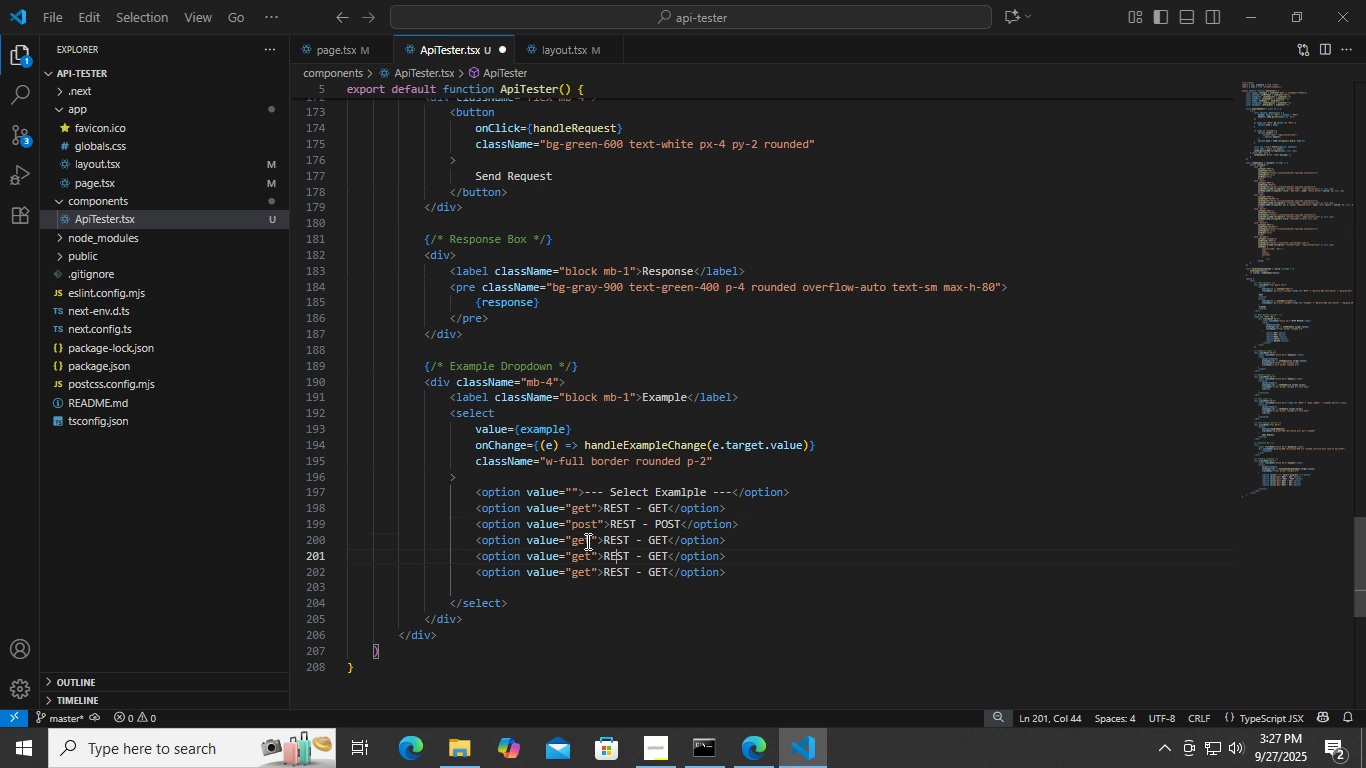 
key(ArrowLeft)
 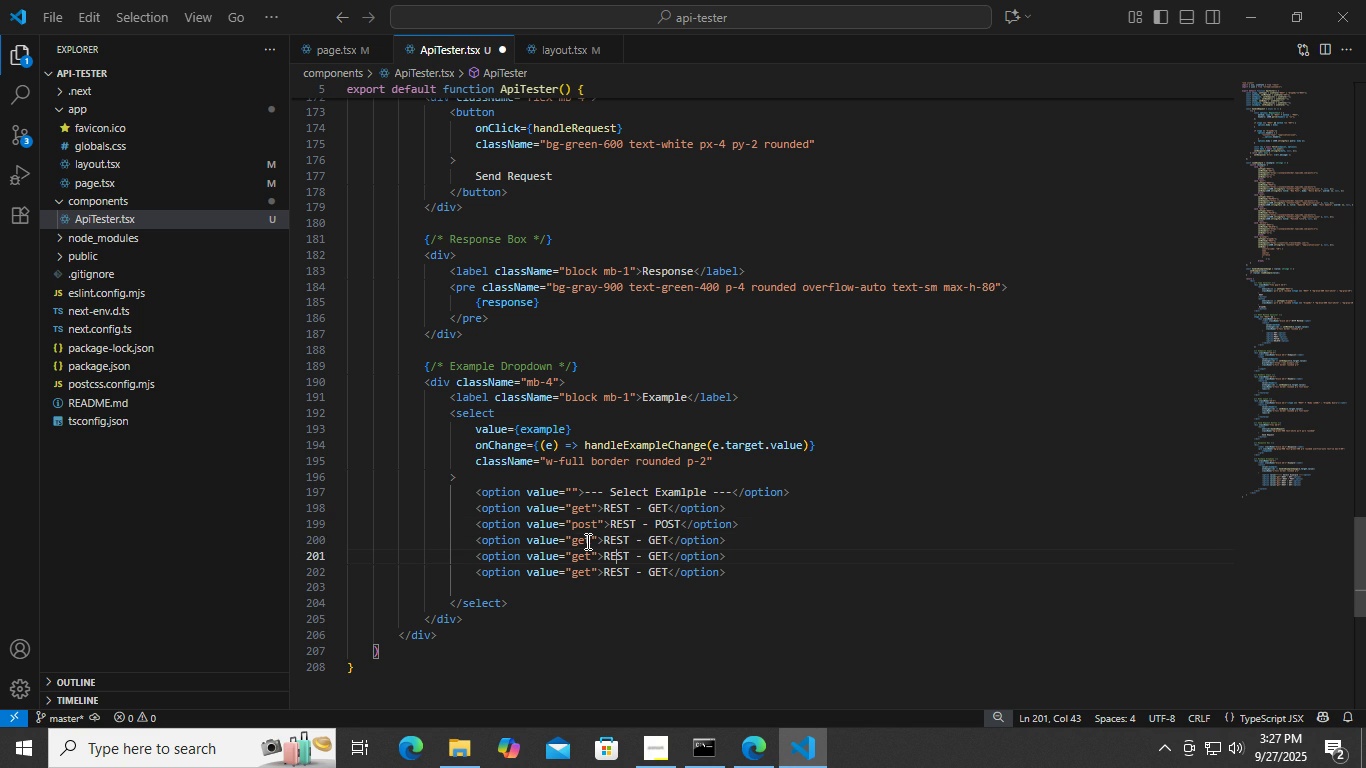 
key(ArrowUp)
 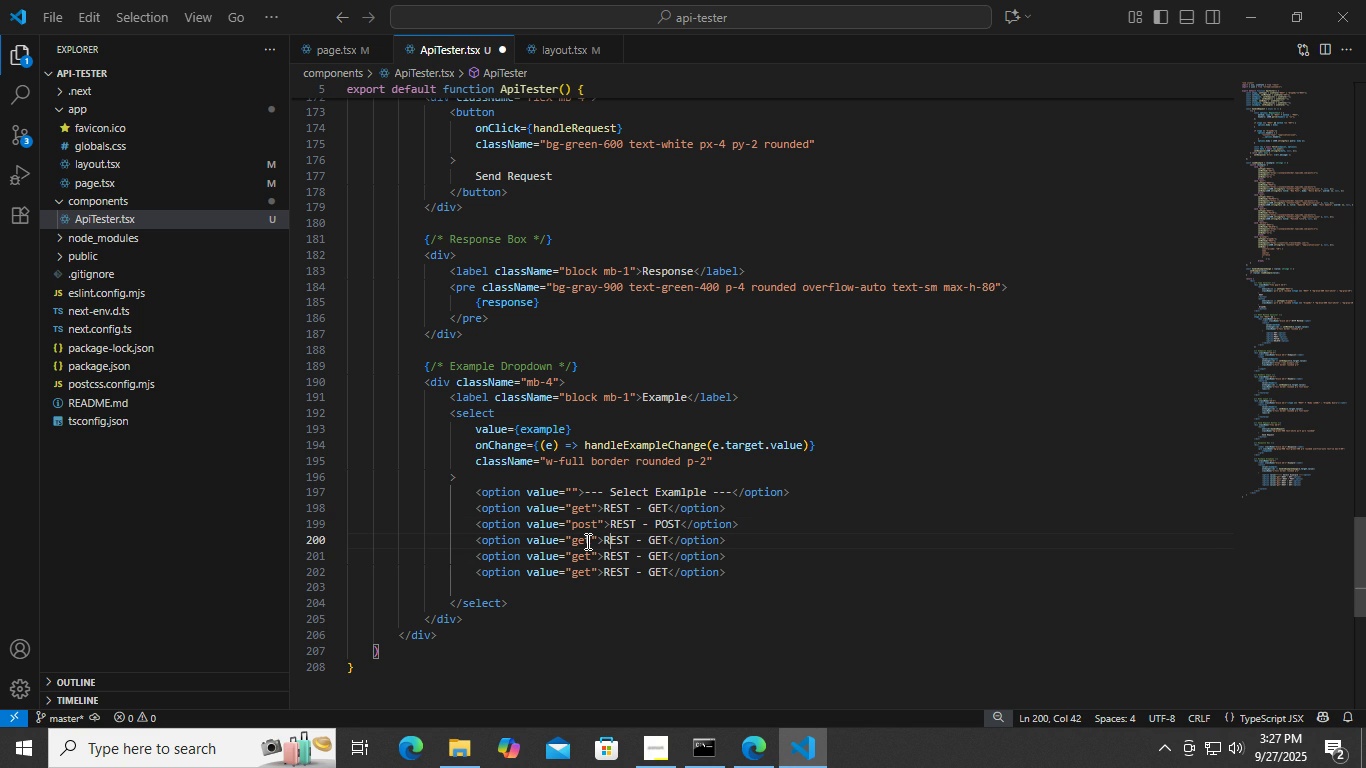 
key(ArrowLeft)
 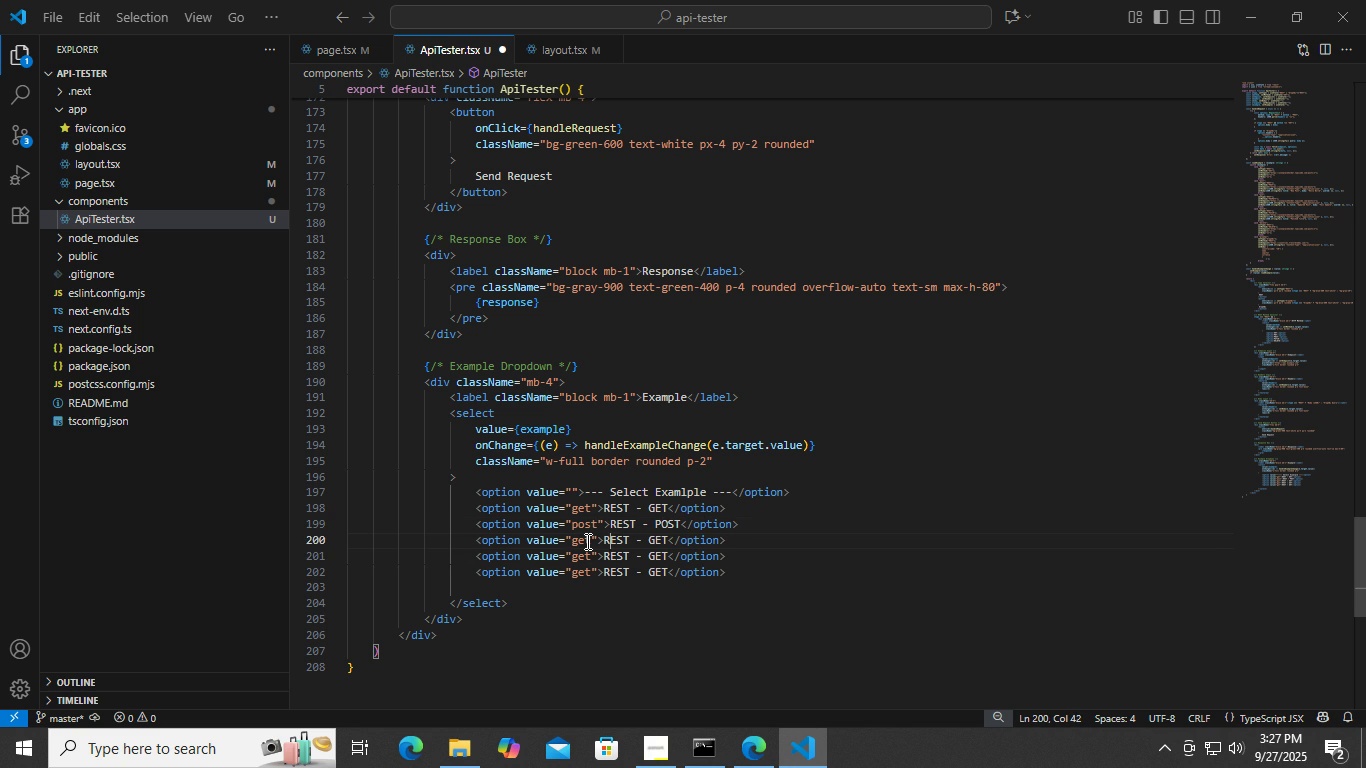 
key(ArrowLeft)
 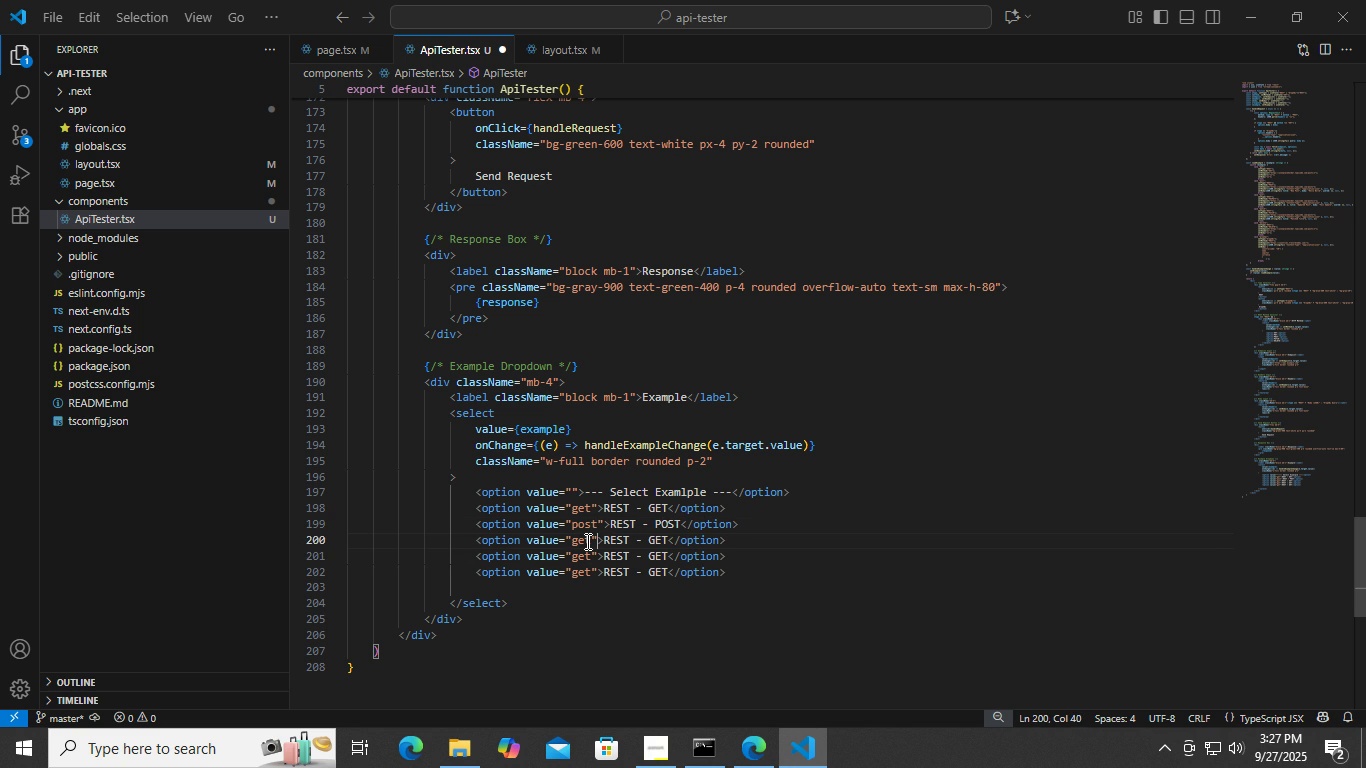 
key(ArrowLeft)
 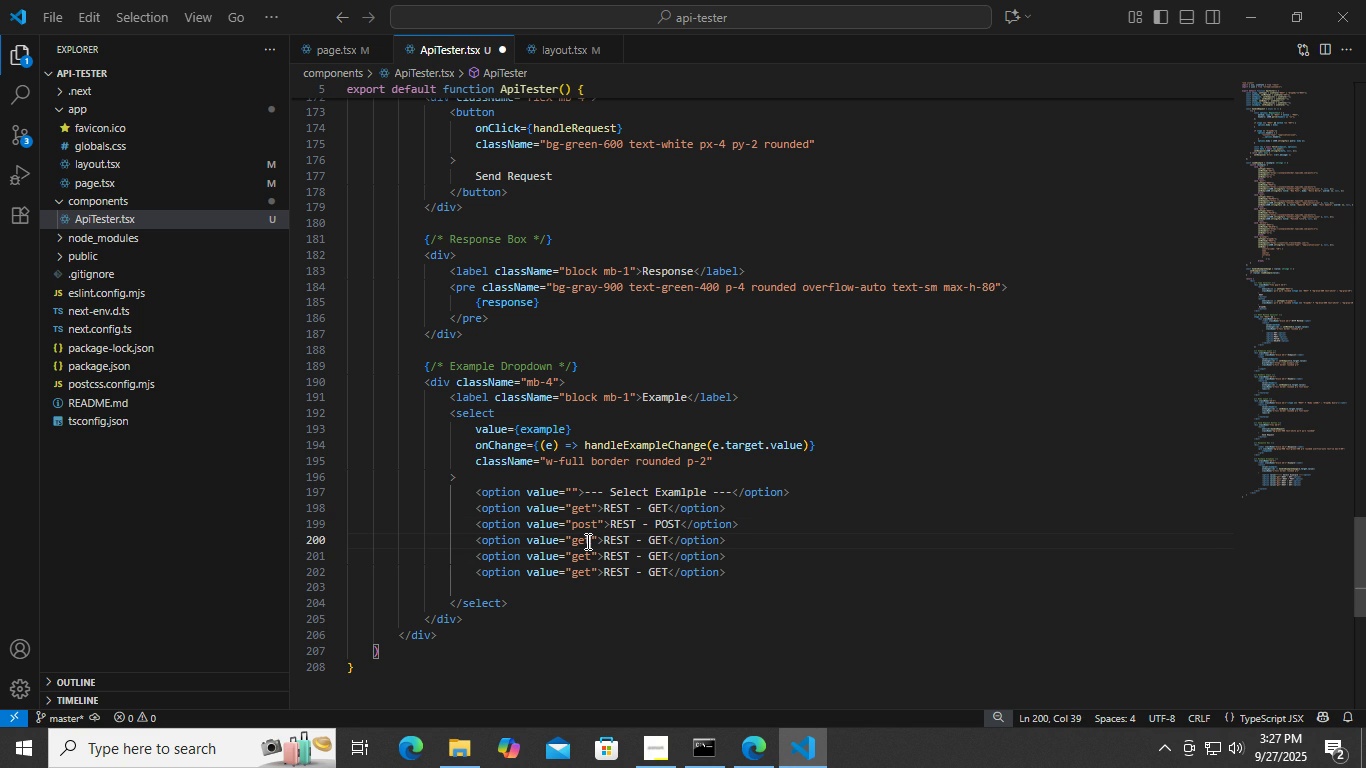 
key(ArrowLeft)
 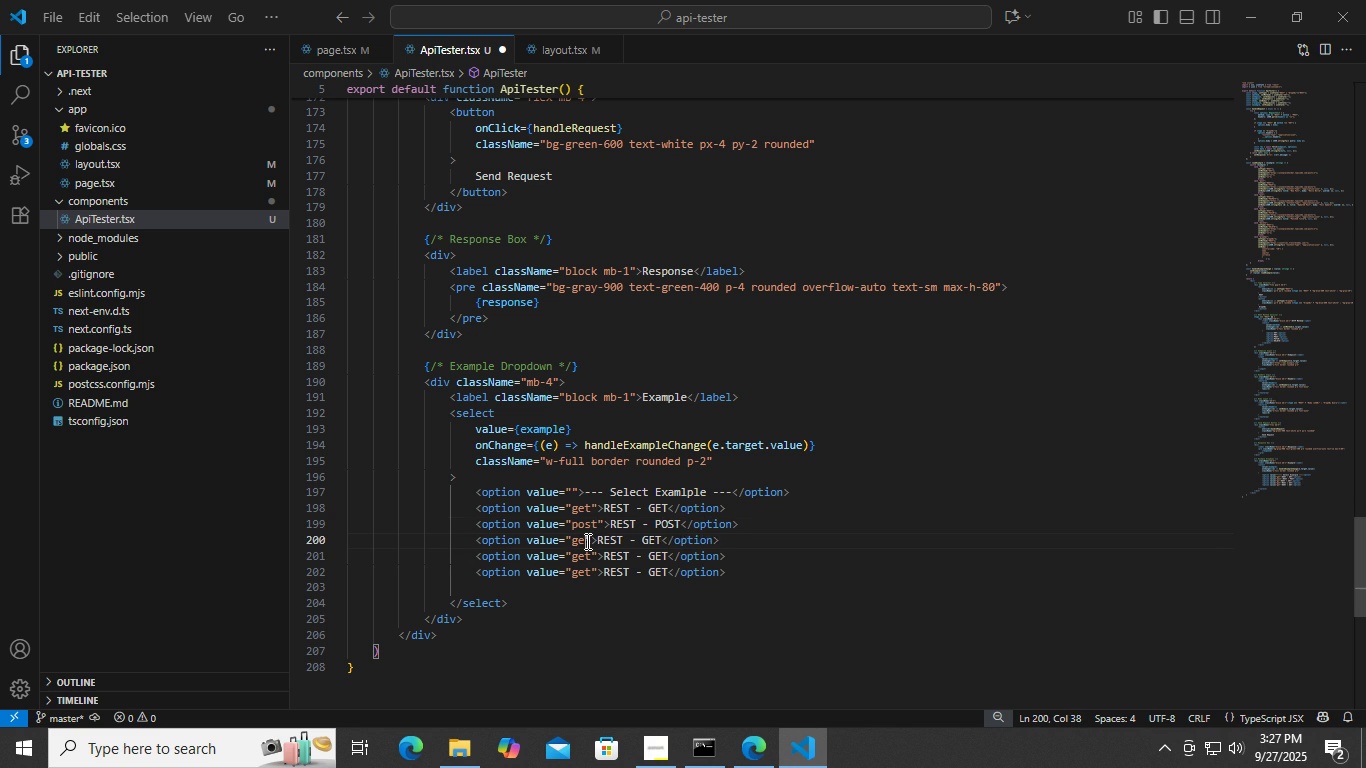 
key(Backspace)
key(Backspace)
key(Backspace)
type(put)
 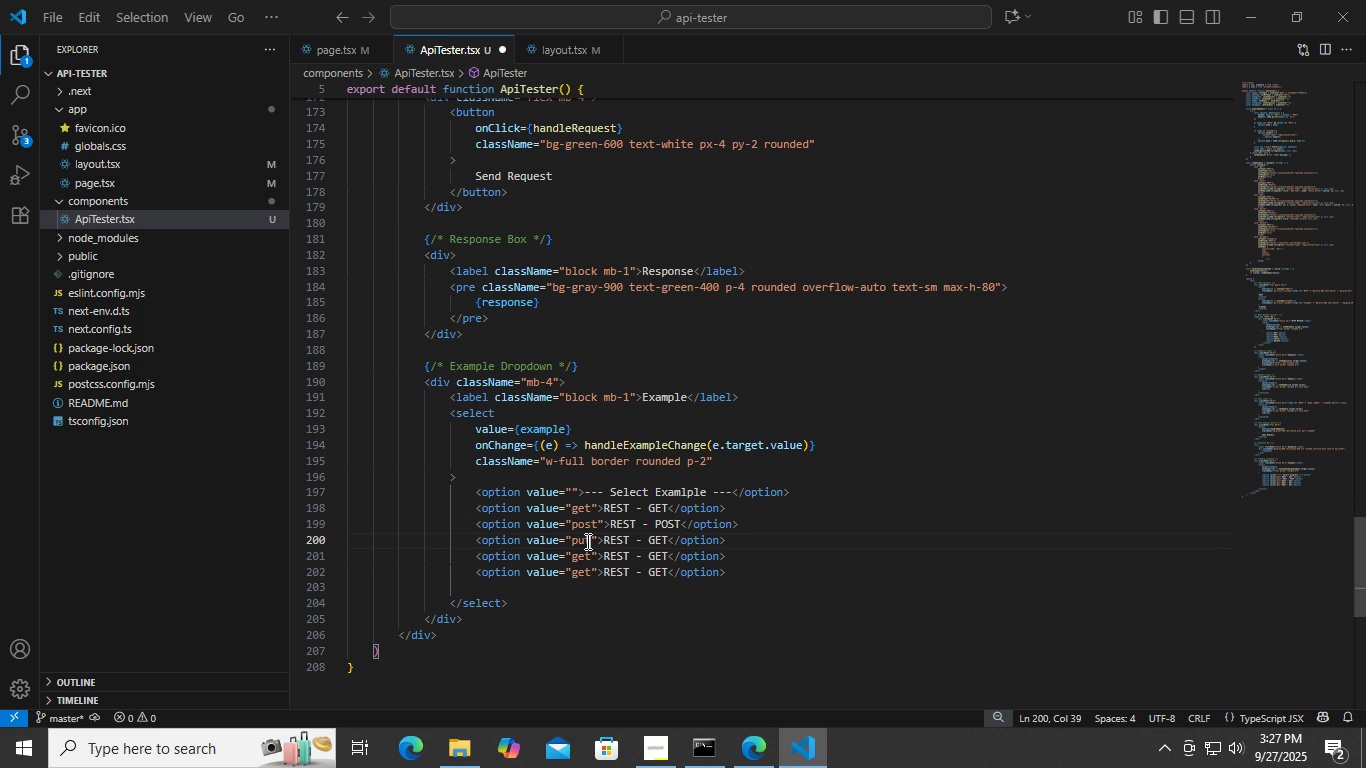 
key(Control+ControlLeft)
 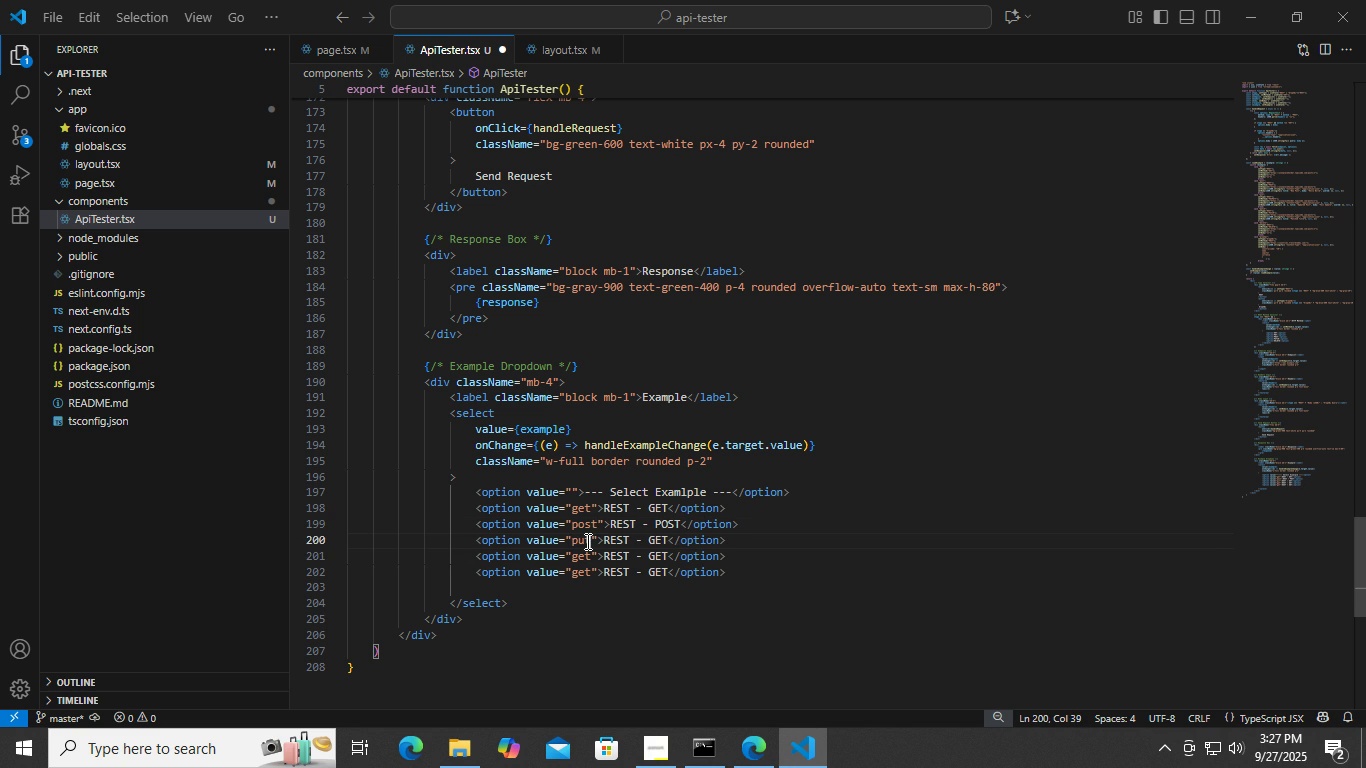 
key(Control+S)